 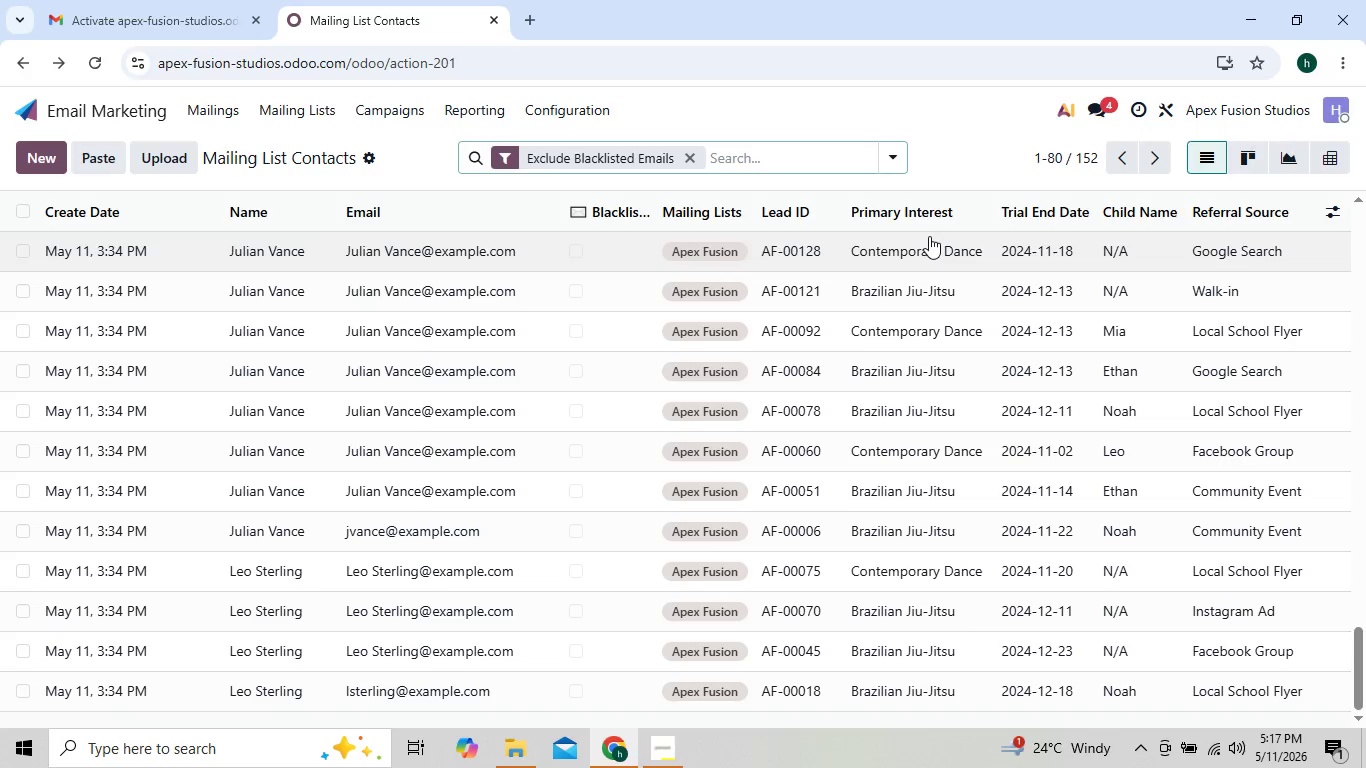 
mouse_move([903, 548])
 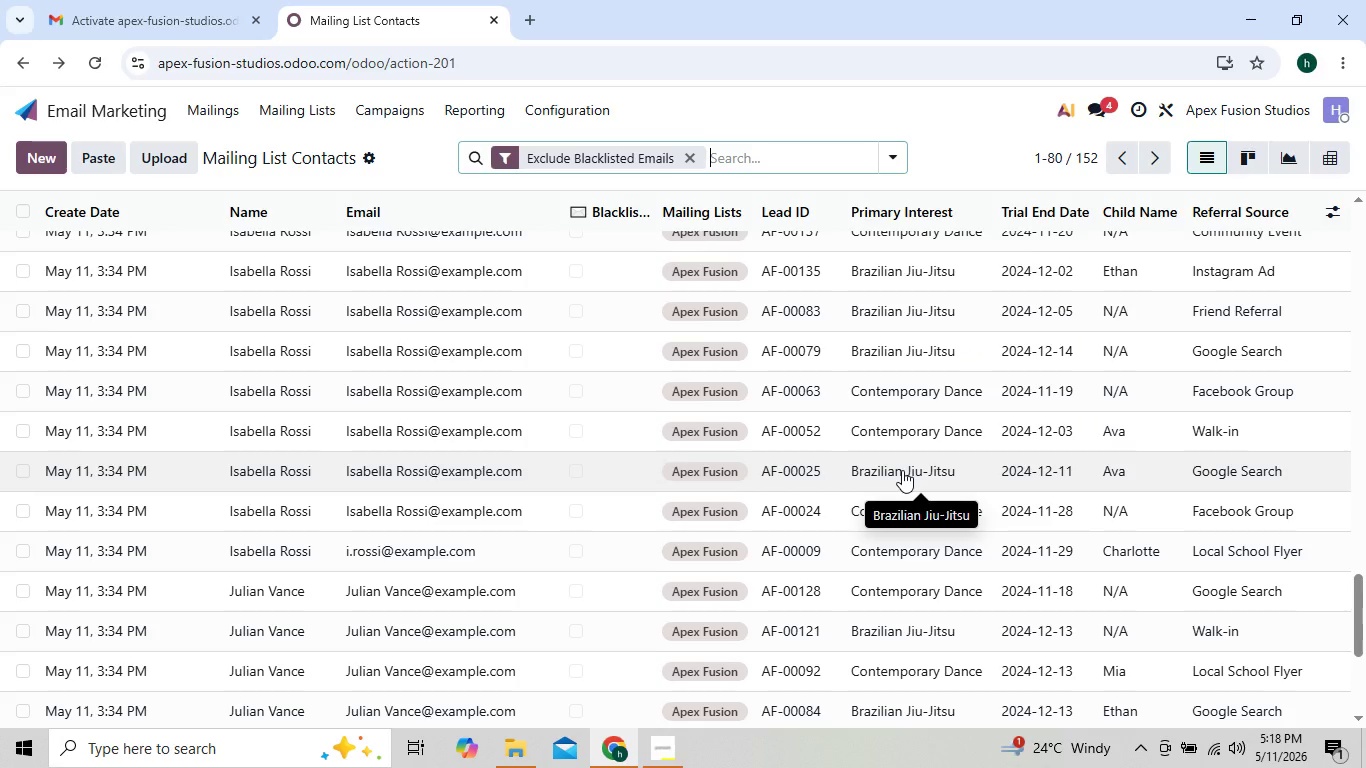 
wait(17.62)
 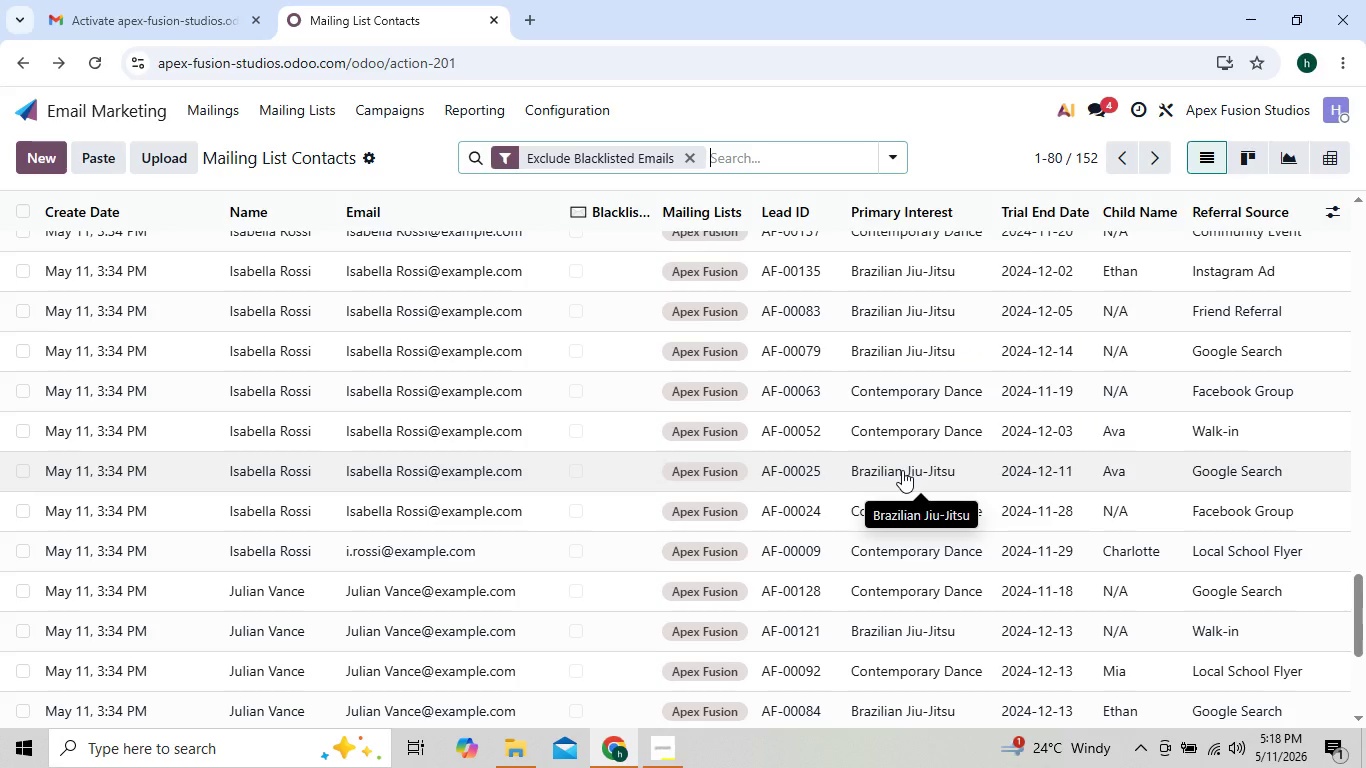 
mouse_move([885, 412])
 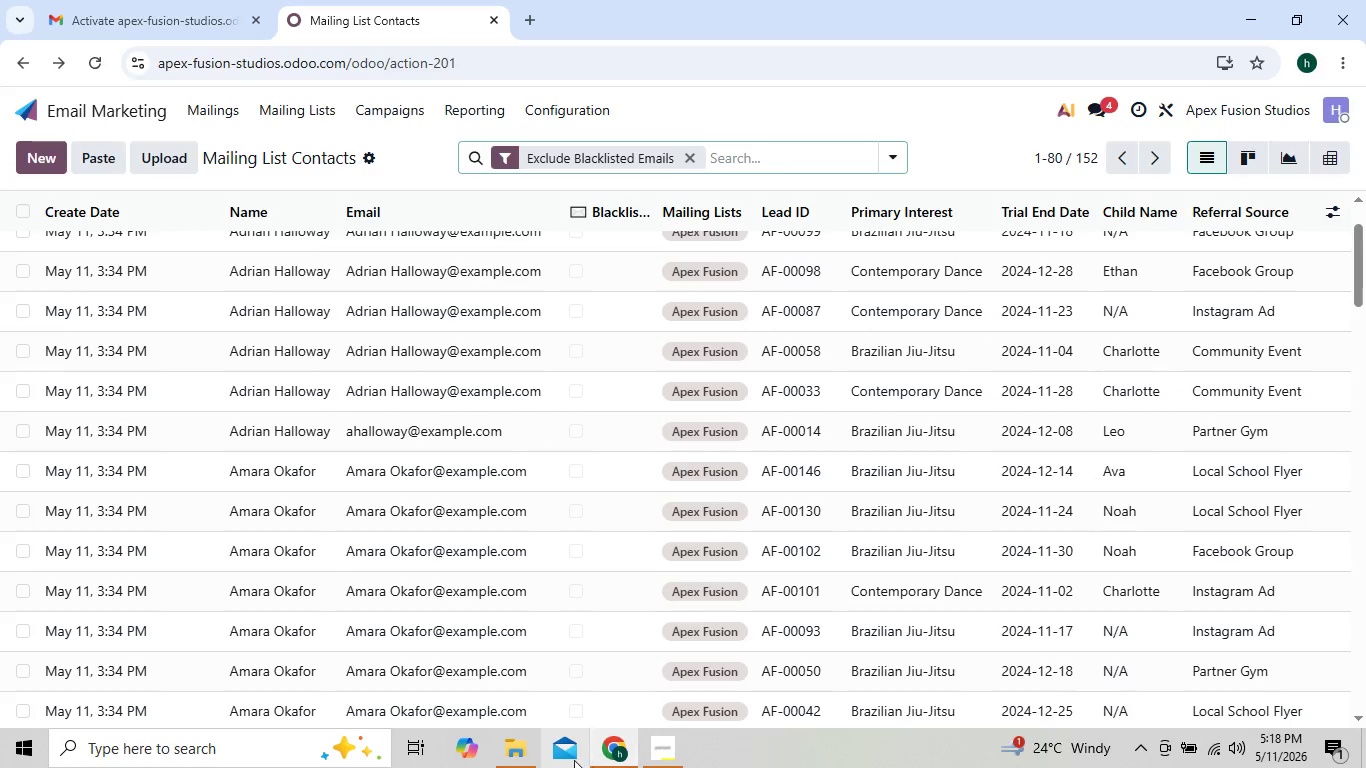 
left_click([657, 753])